 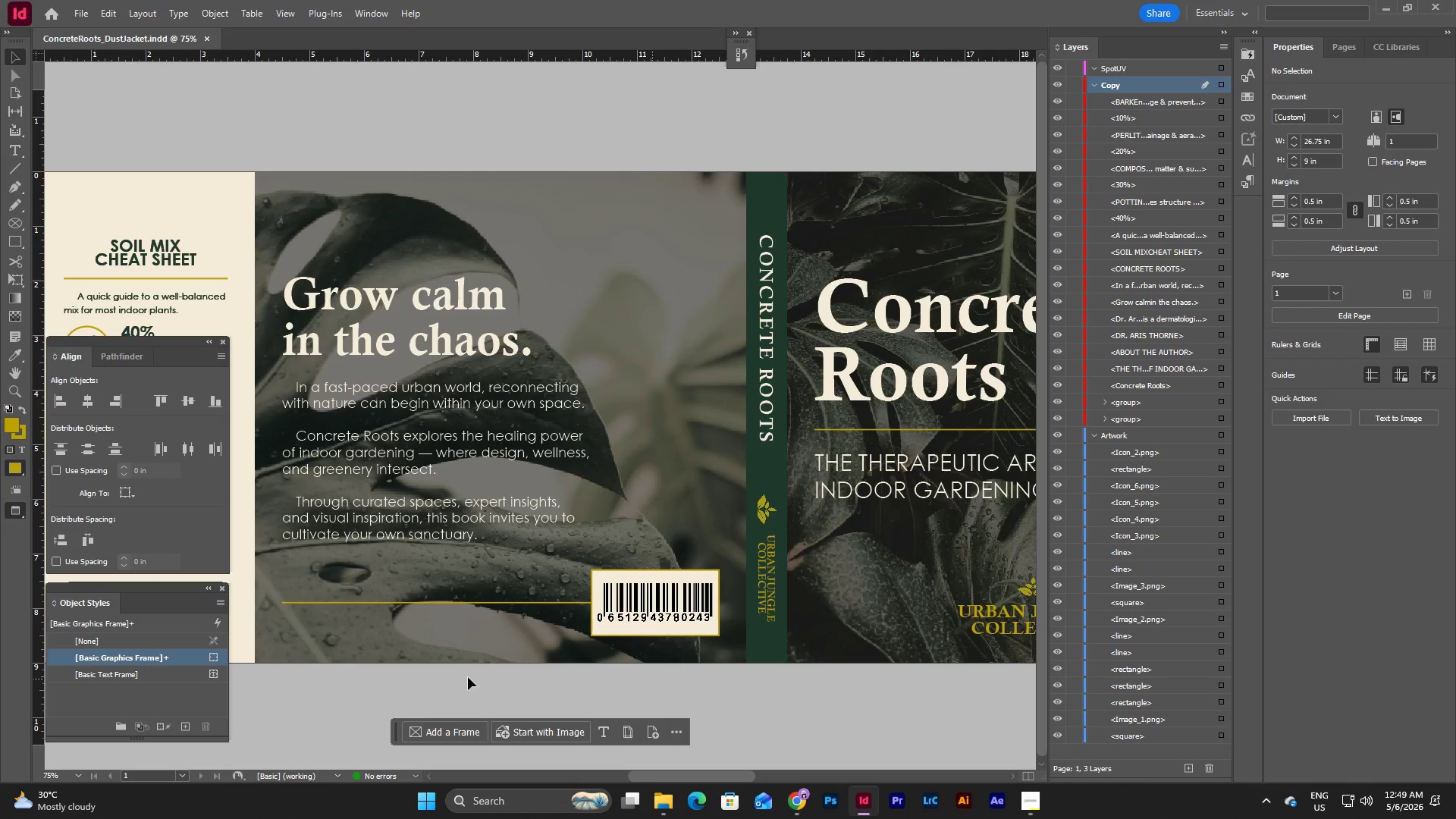 
left_click_drag(start_coordinate=[728, 781], to_coordinate=[819, 764])
 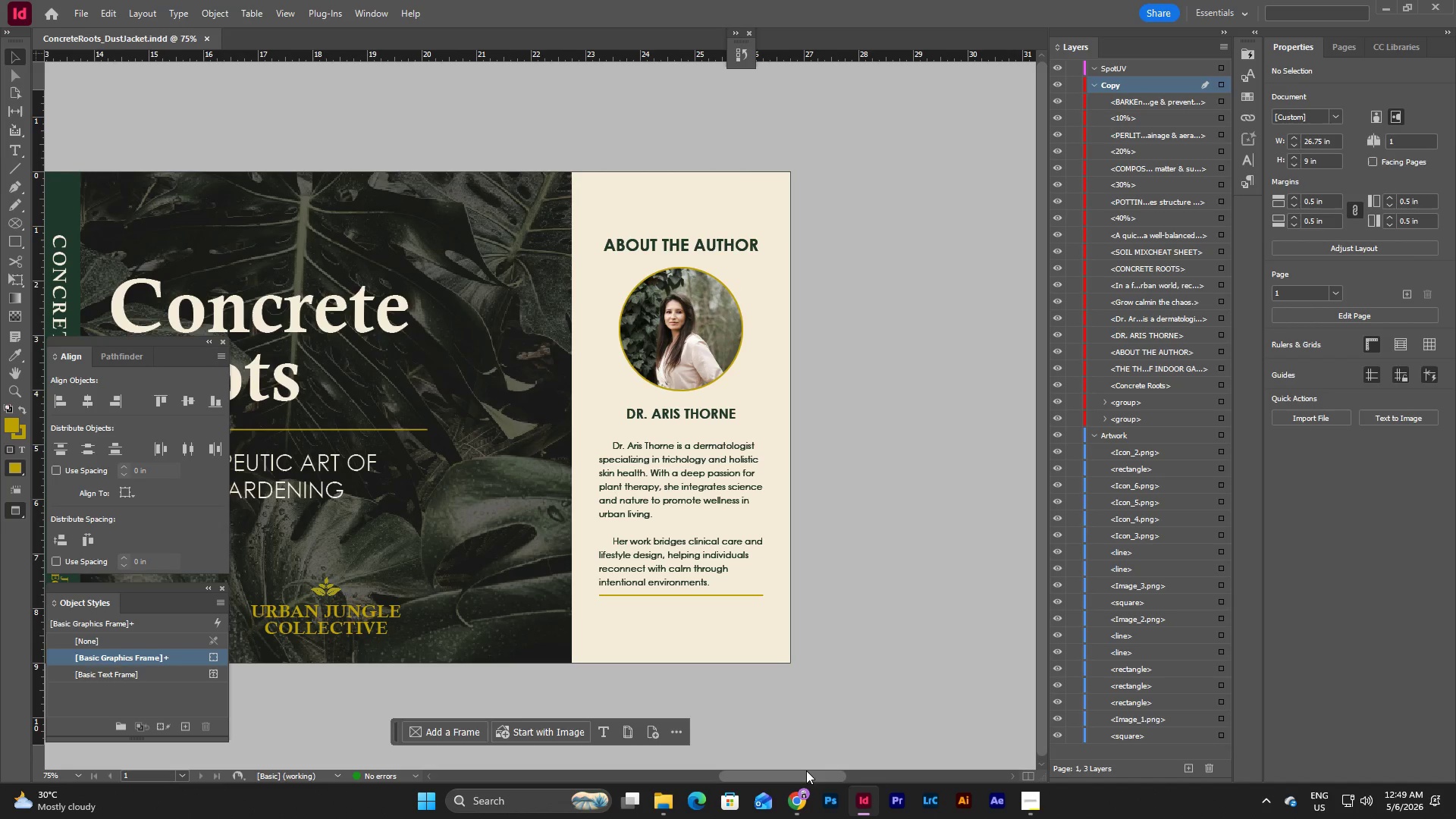 
left_click_drag(start_coordinate=[806, 773], to_coordinate=[667, 774])
 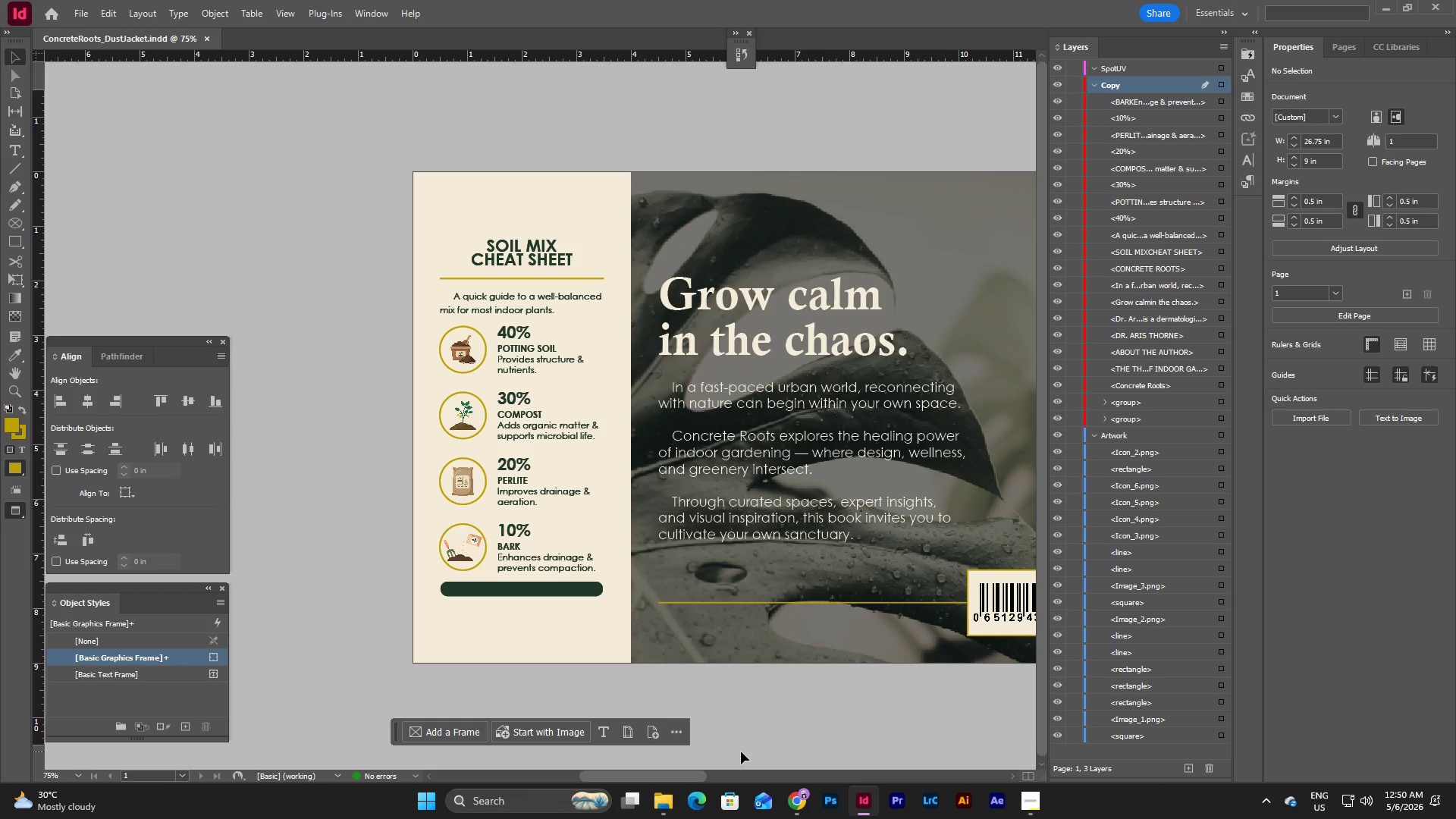 
wait(34.0)
 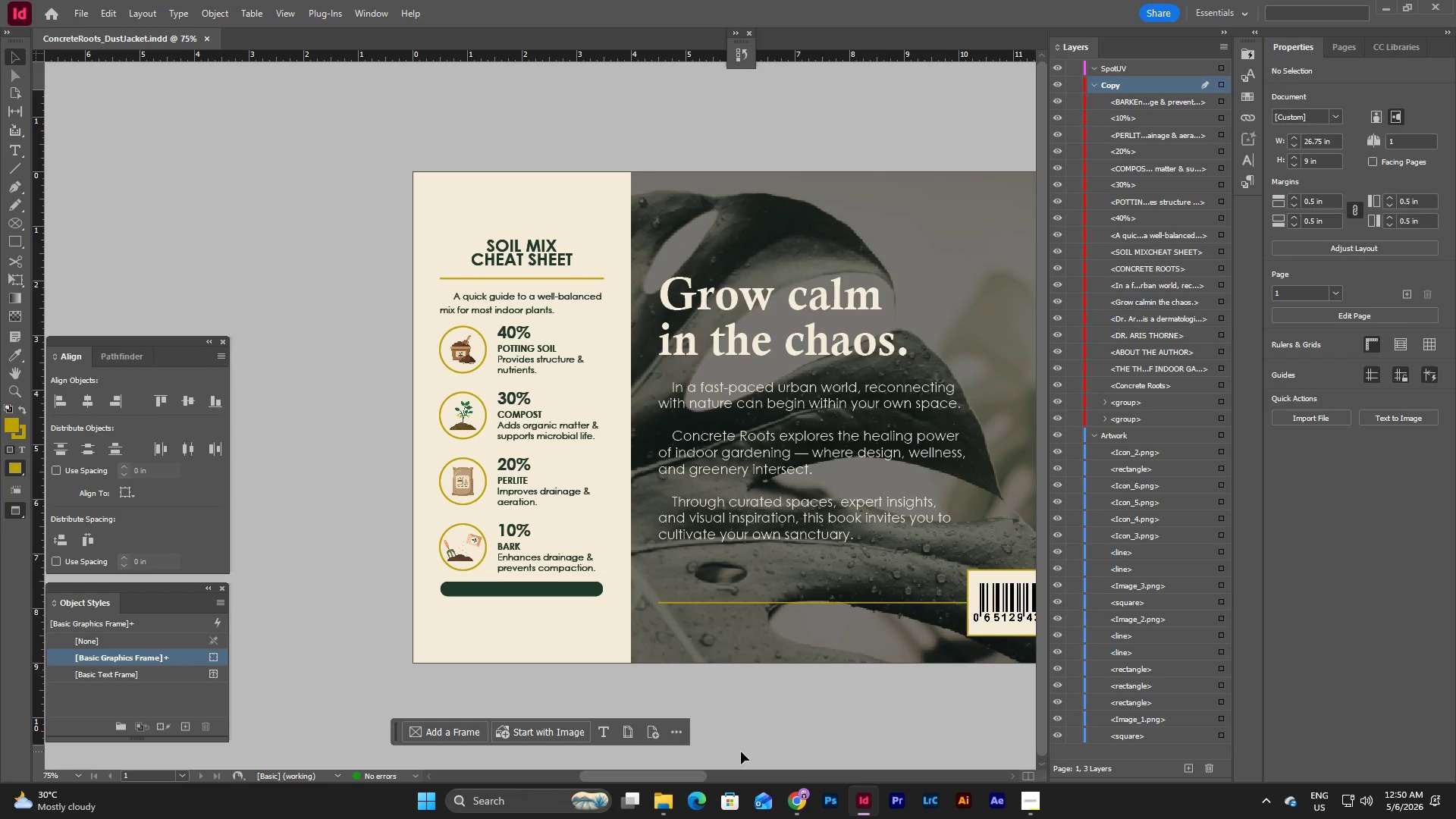 
left_click([1120, 90])
 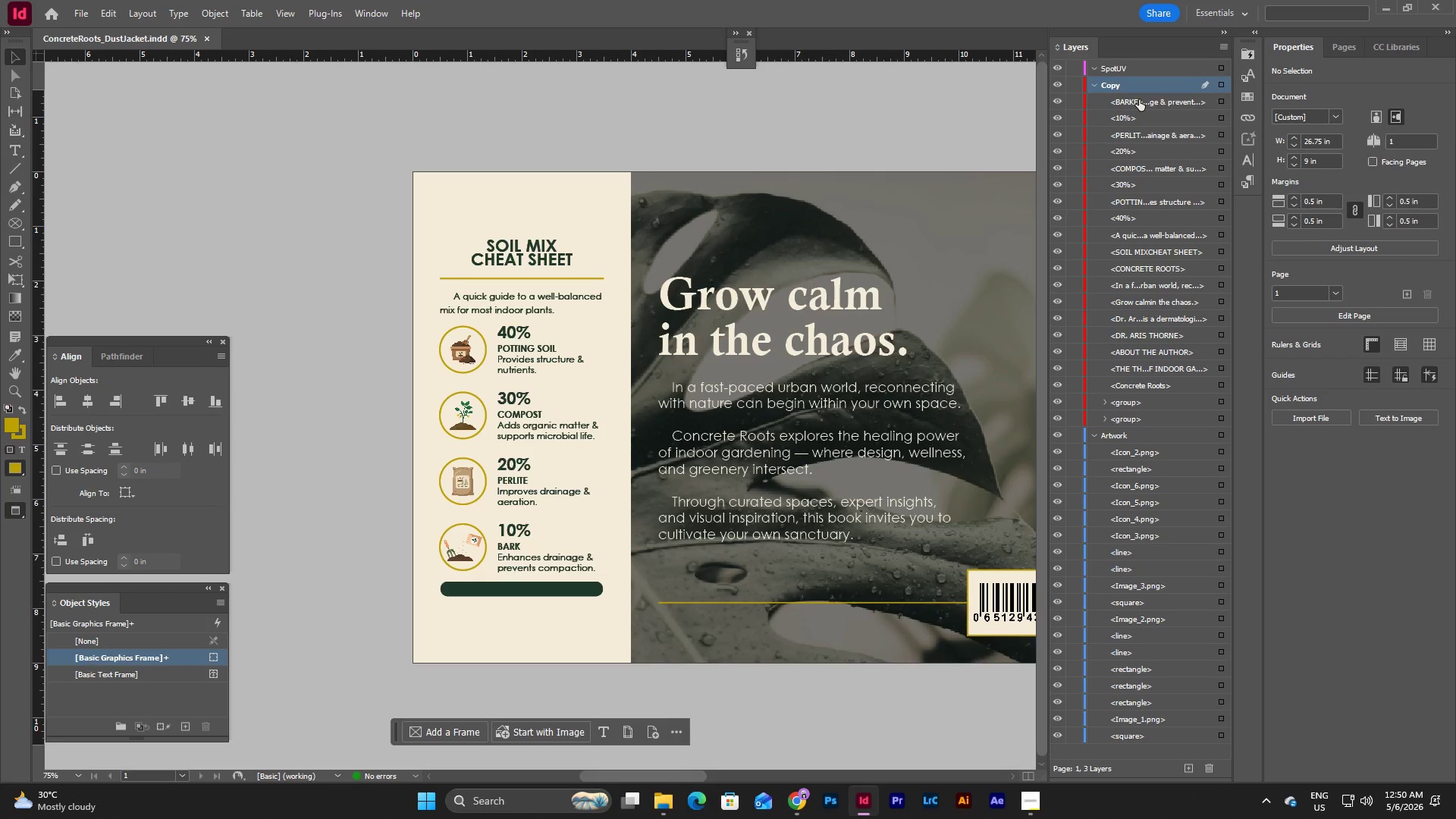 
left_click([1139, 99])
 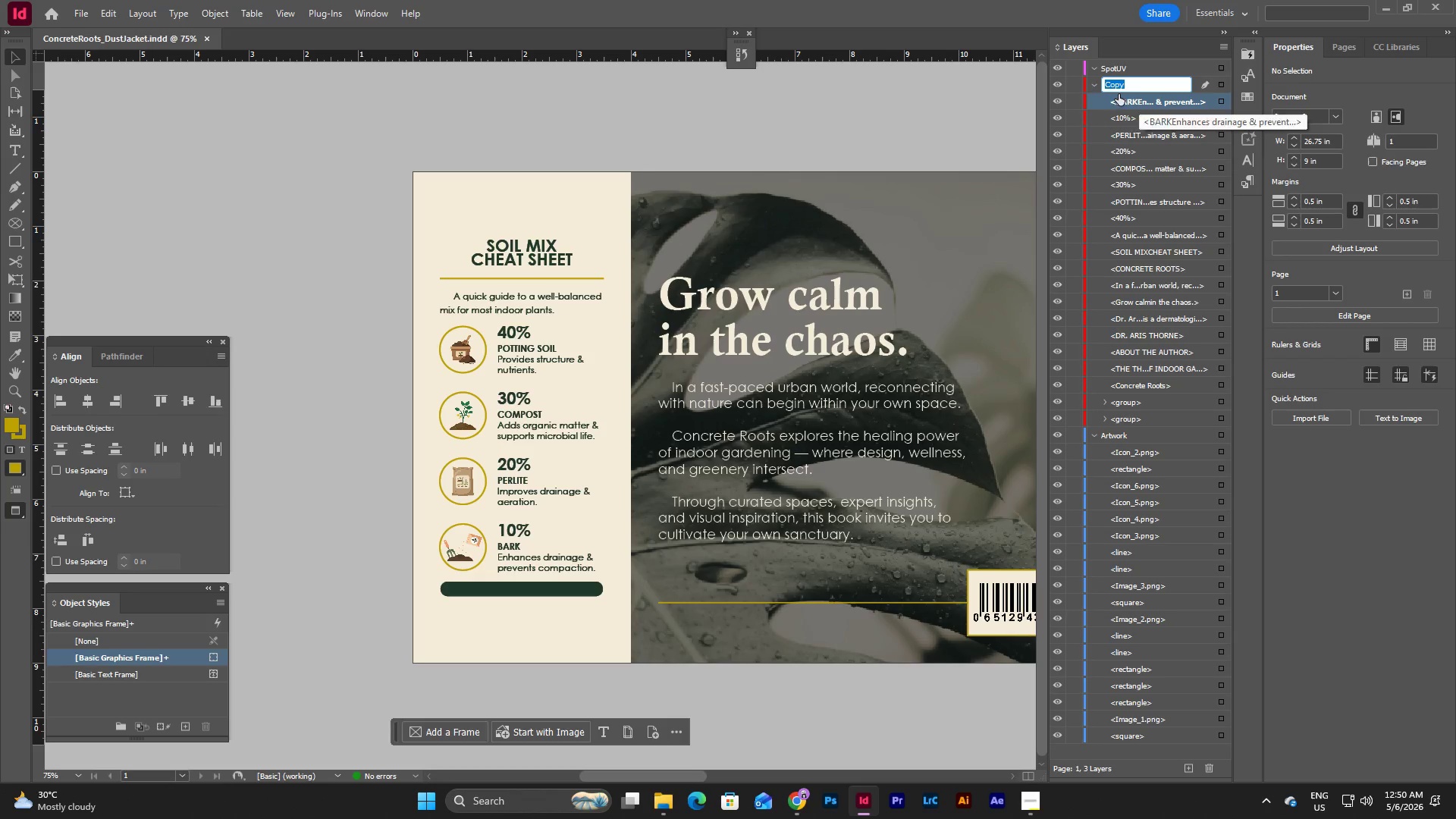 
left_click([1096, 85])
 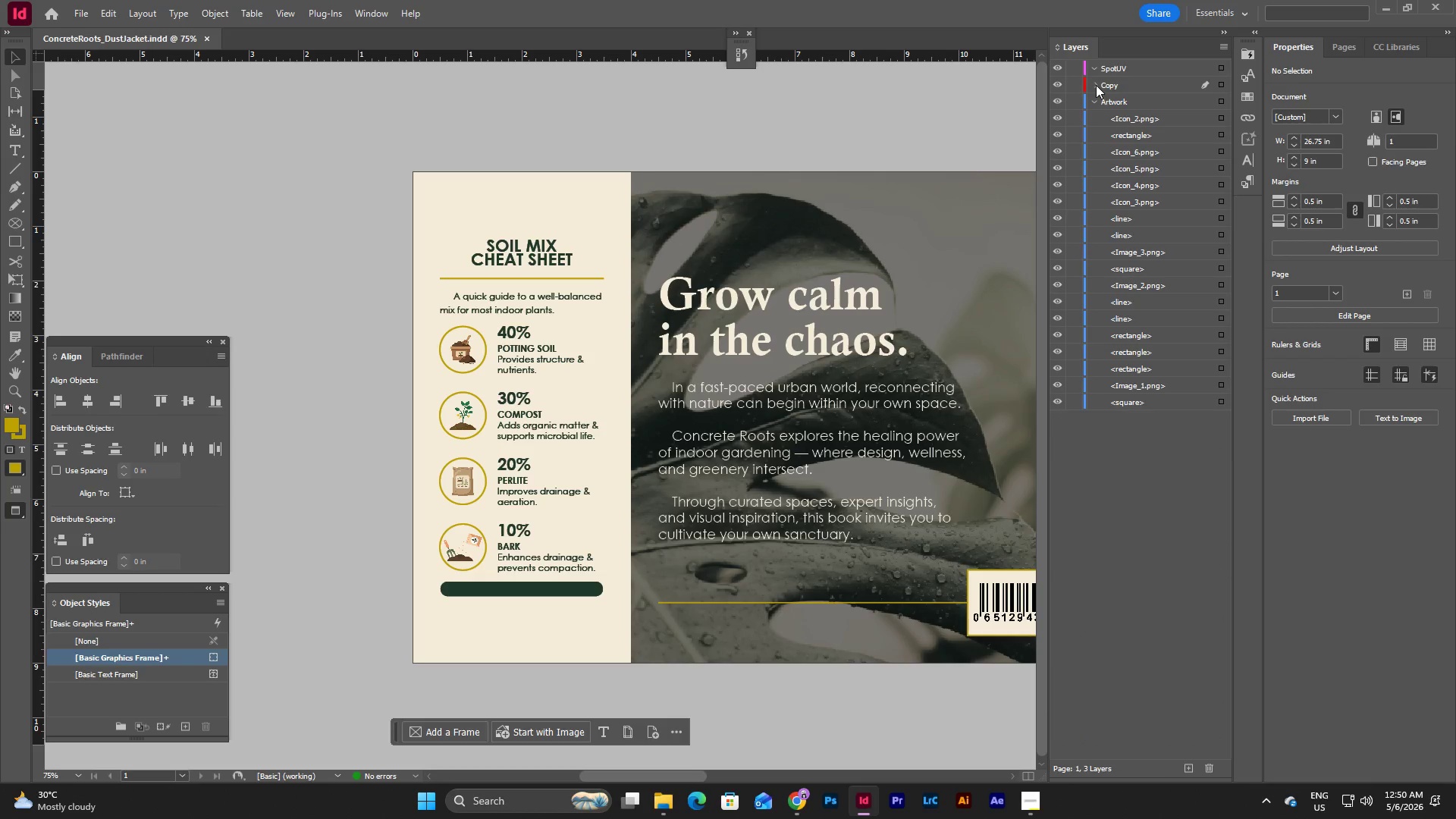 
left_click([1096, 84])
 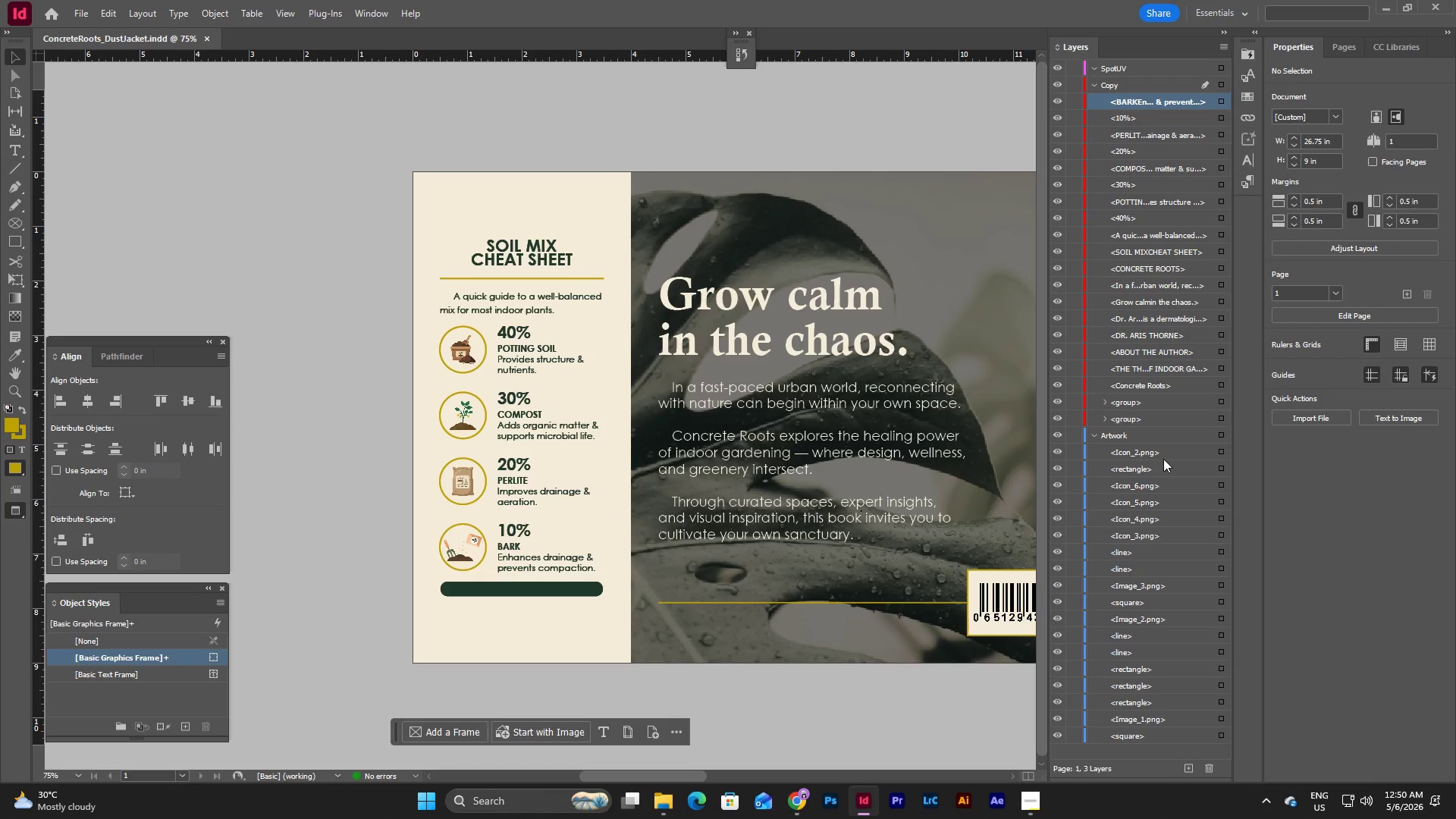 
scroll: coordinate [1163, 459], scroll_direction: down, amount: 1.0
 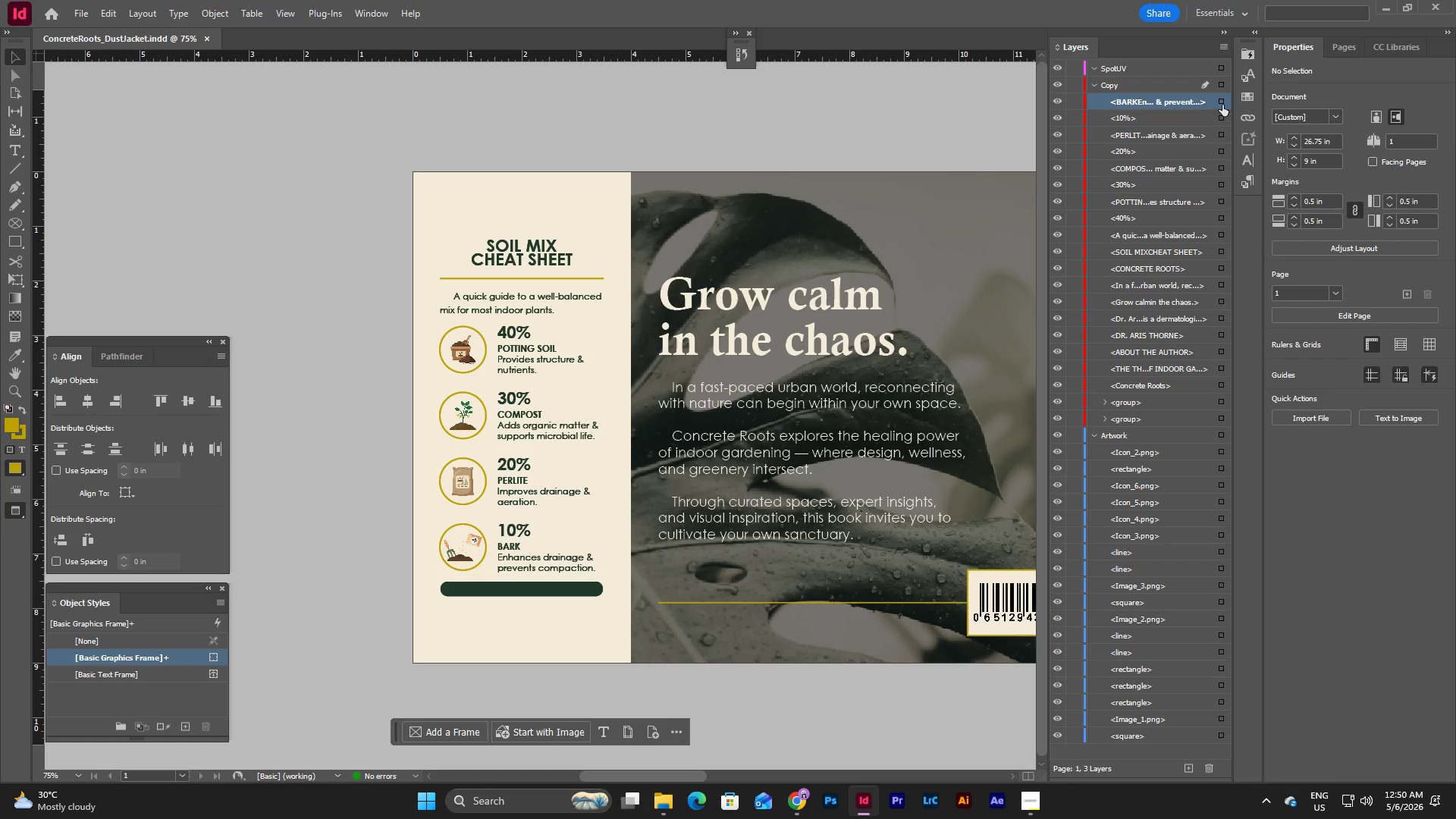 
wait(10.26)
 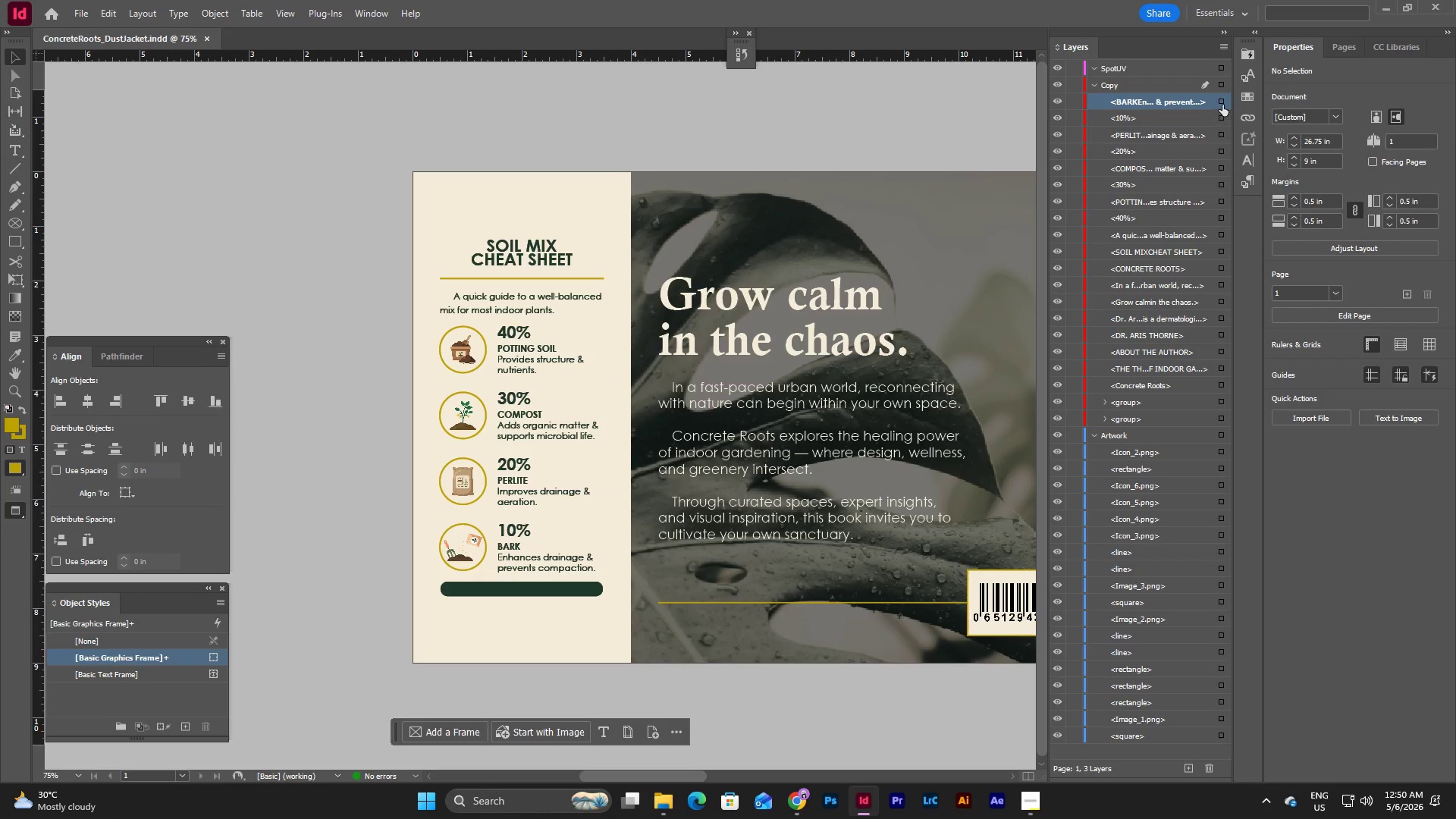 
left_click([1220, 82])
 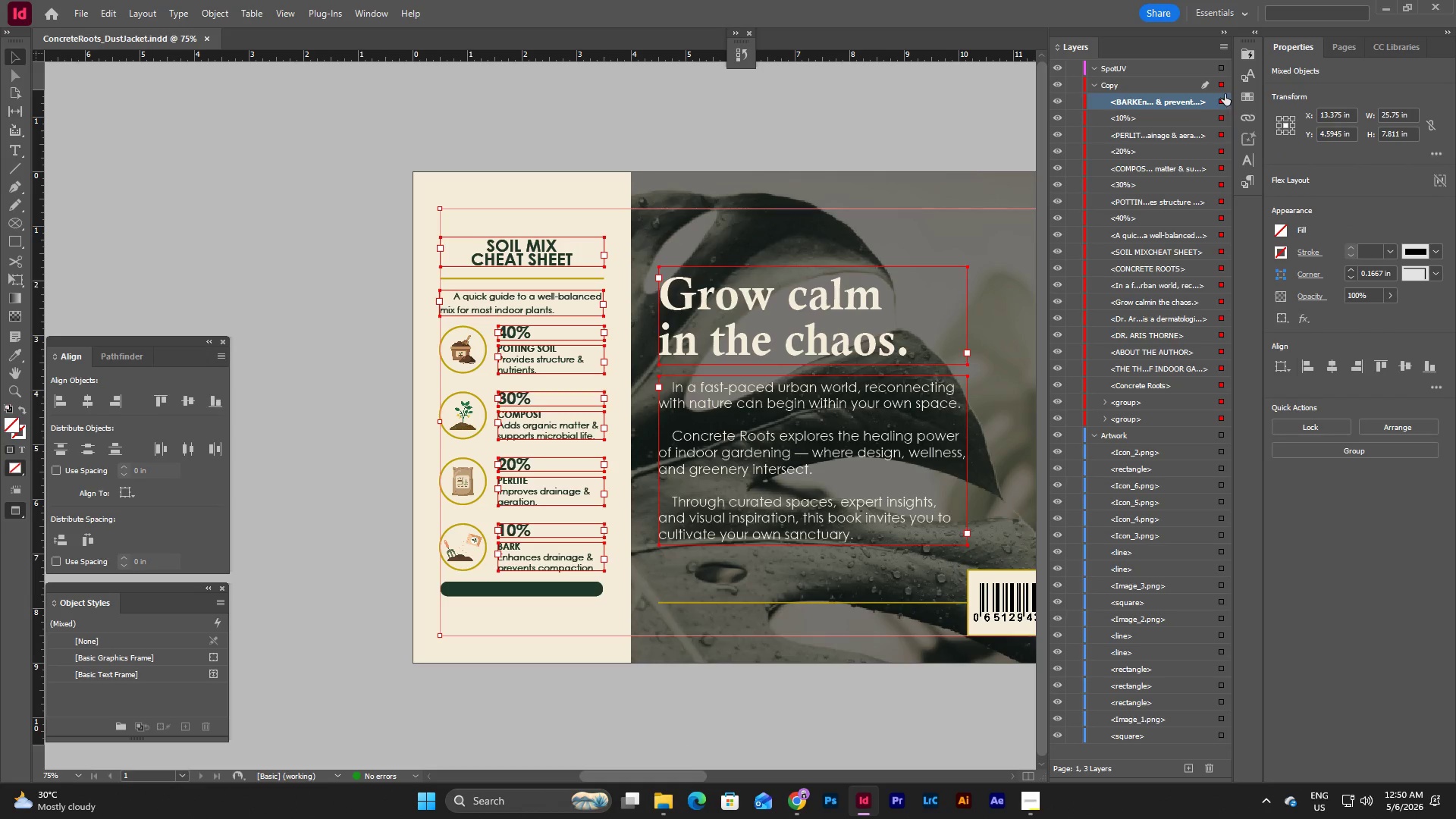 
left_click([1223, 87])
 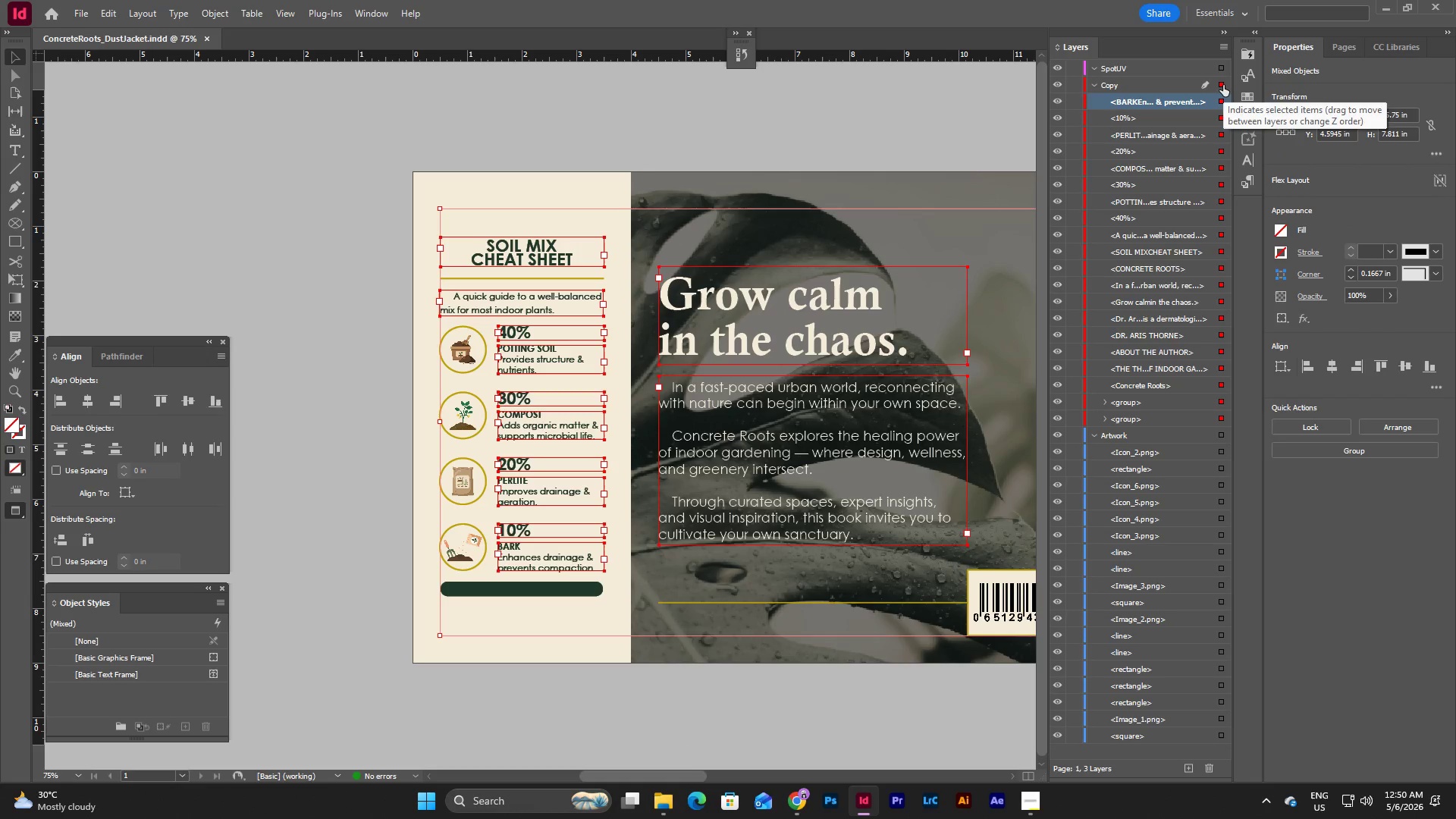 
left_click([1219, 84])
 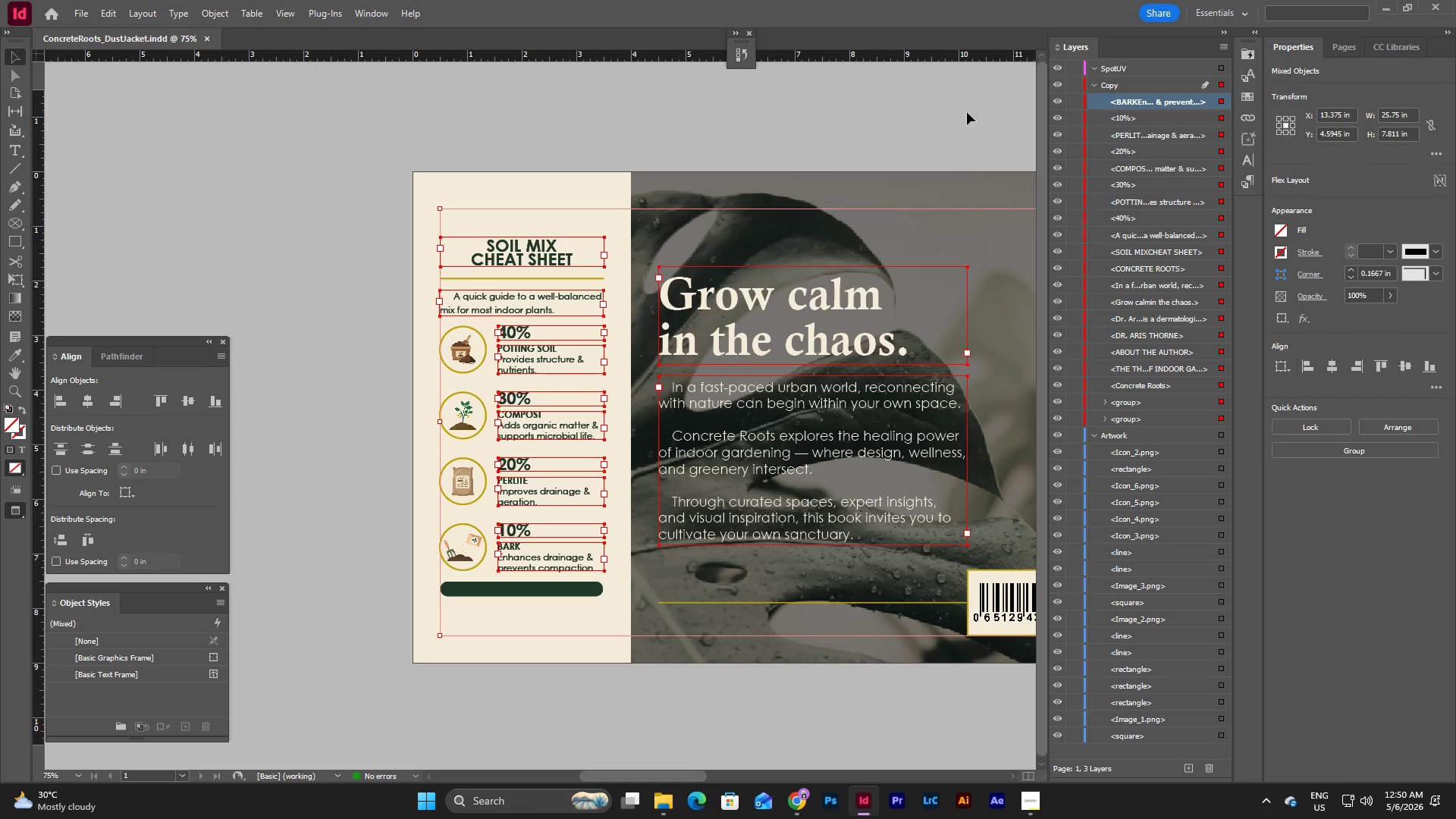 
left_click([914, 121])
 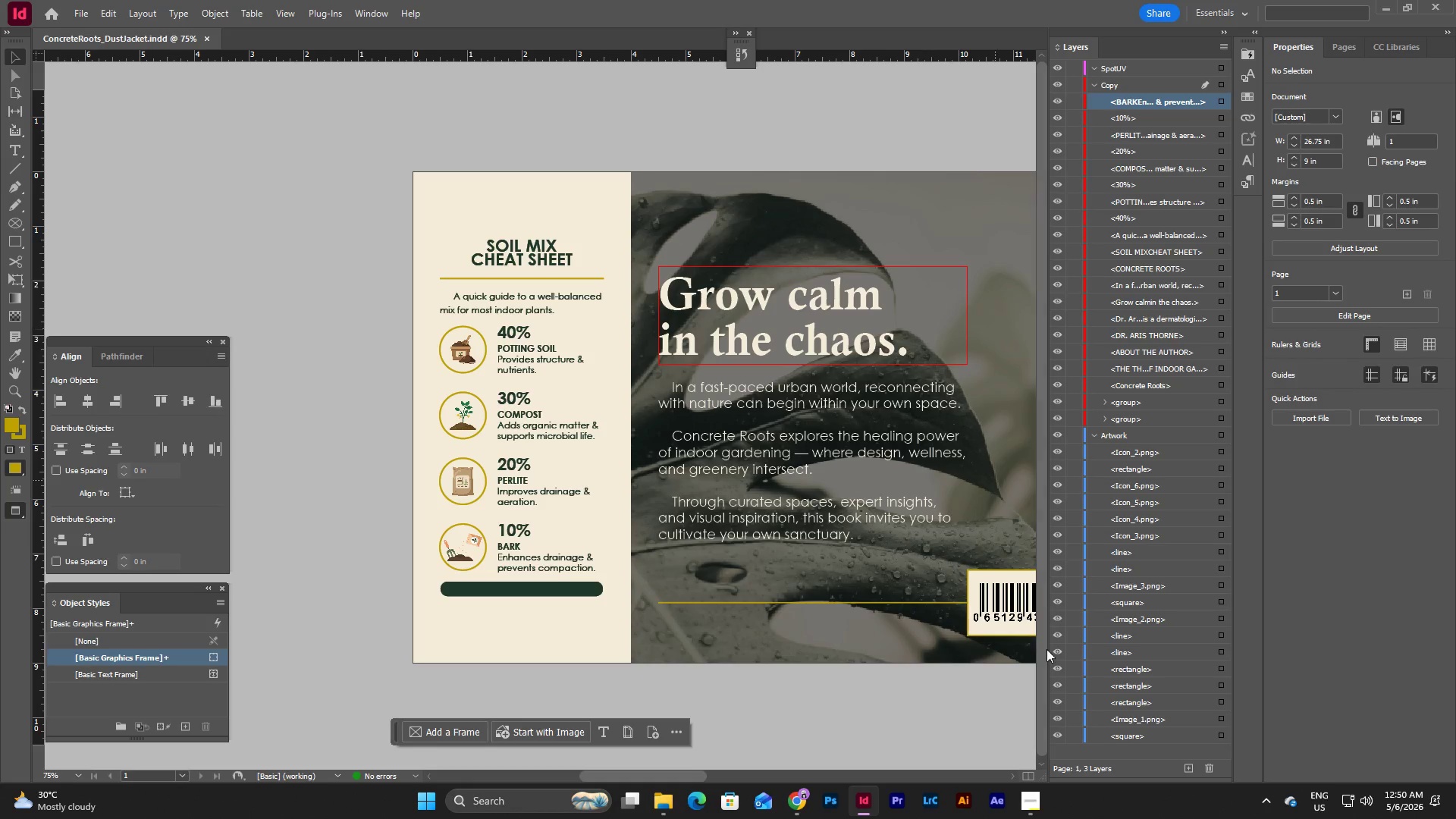 
left_click_drag(start_coordinate=[682, 780], to_coordinate=[777, 750])
 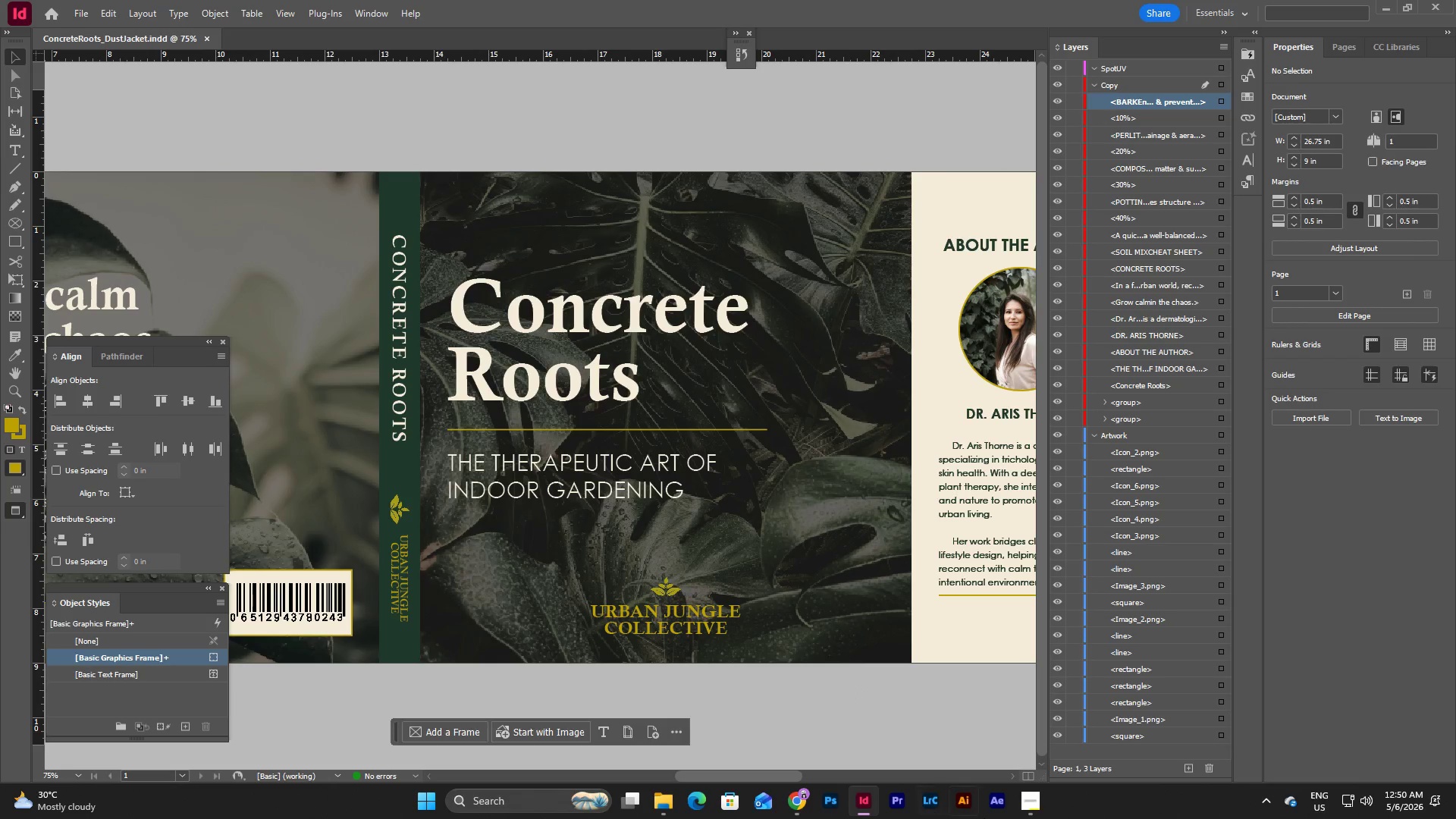 
left_click([1040, 797])